 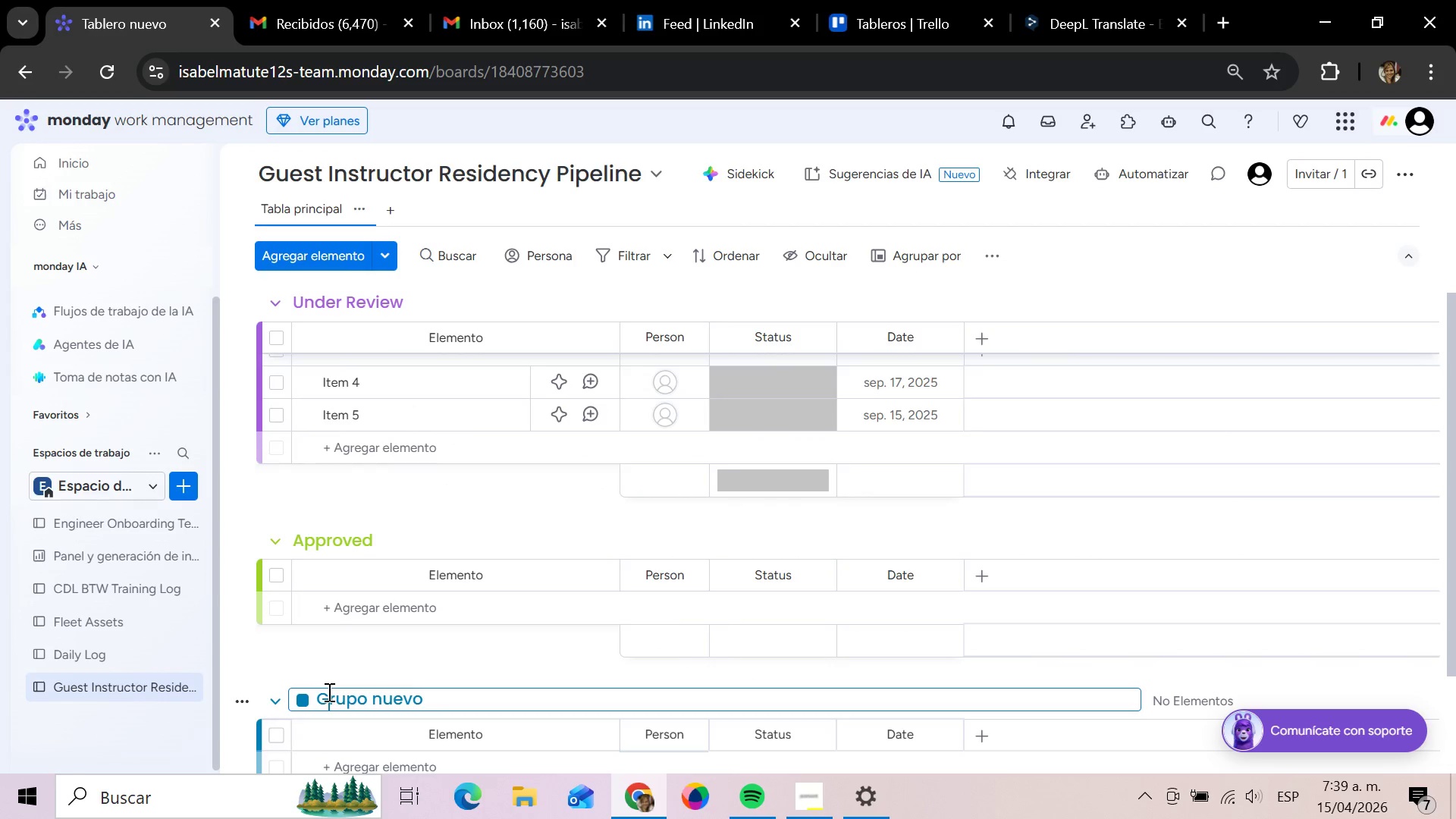 
left_click_drag(start_coordinate=[440, 699], to_coordinate=[309, 692])
 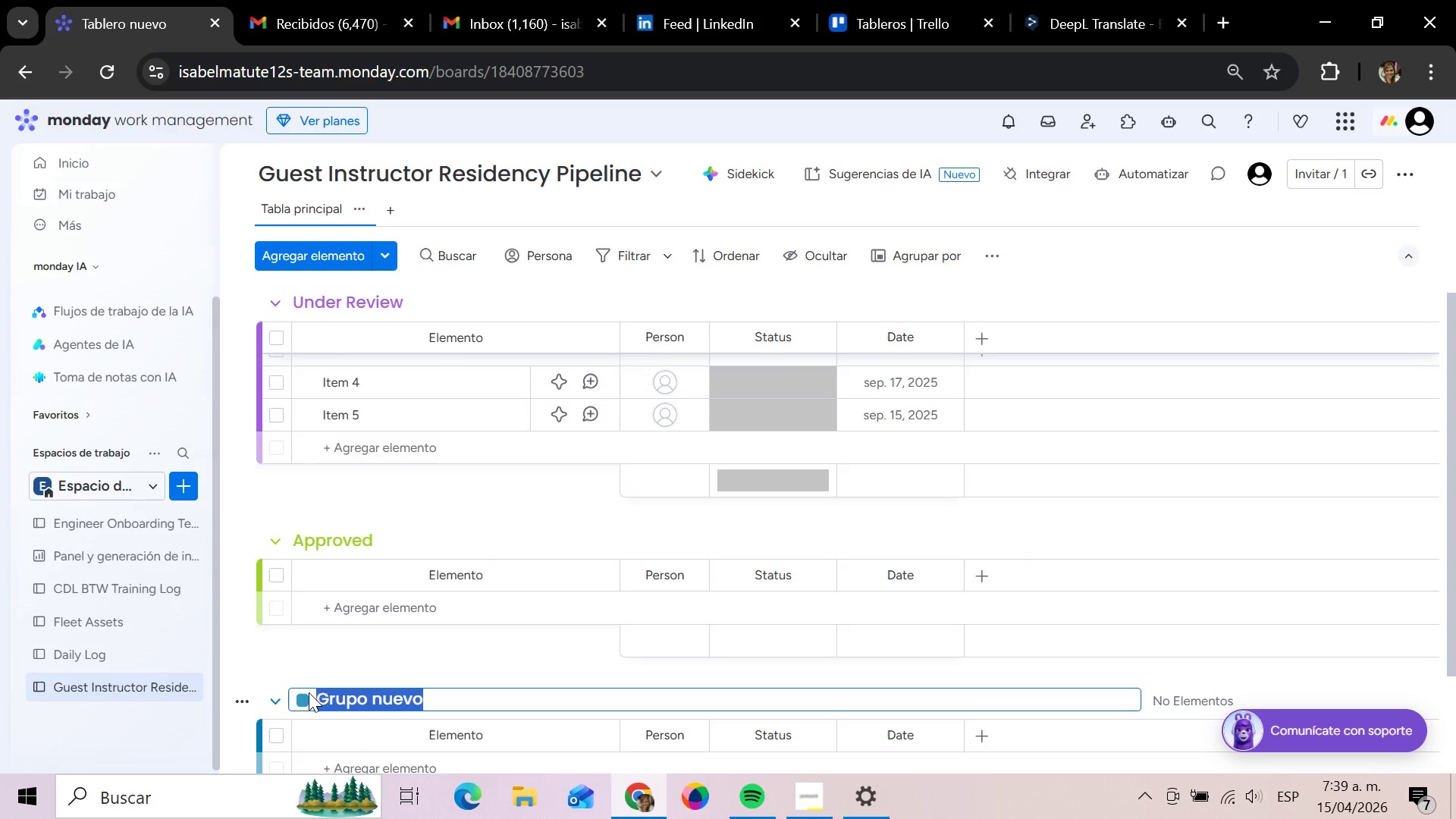 
key(Control+V)
 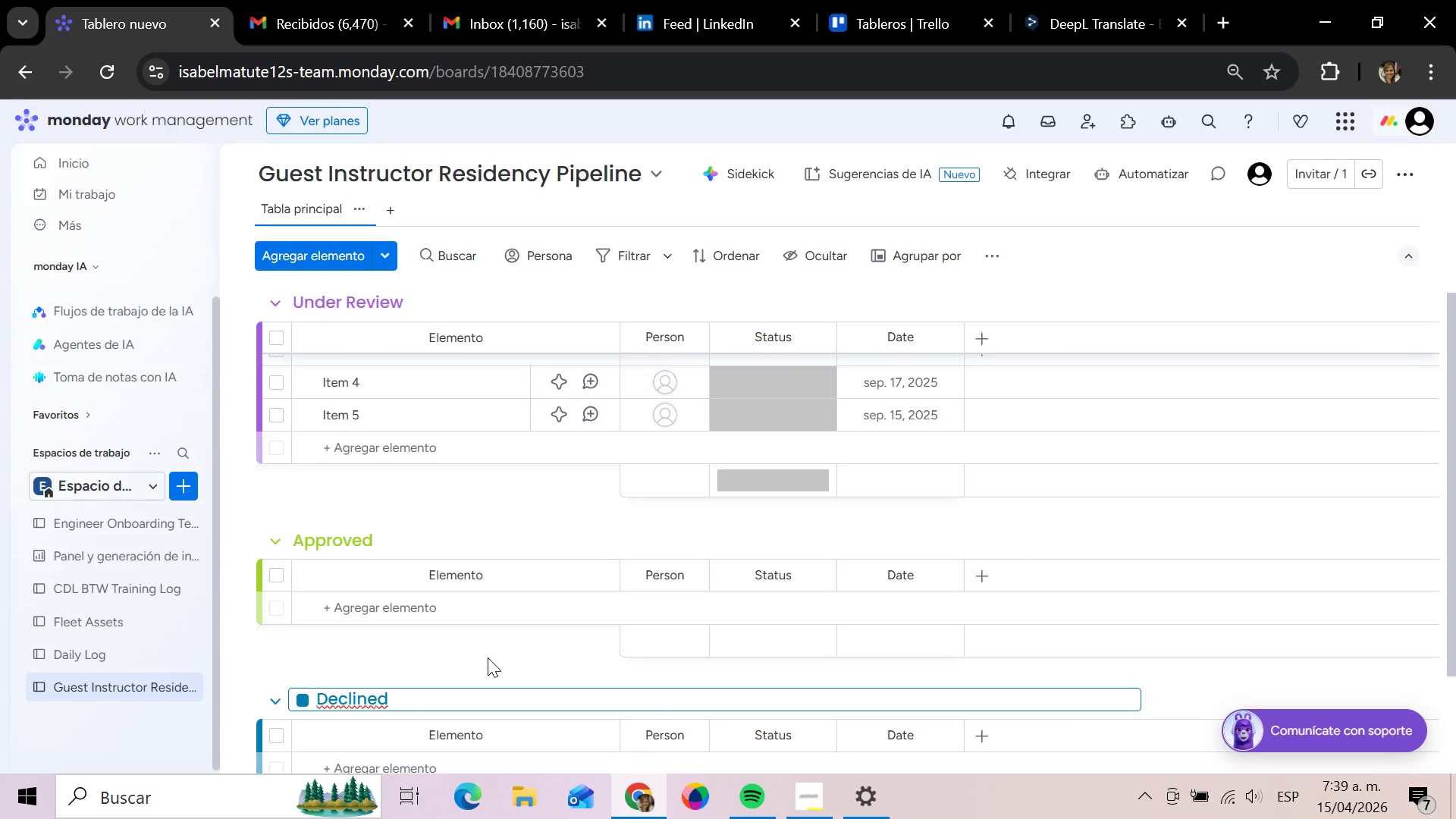 
left_click([488, 657])
 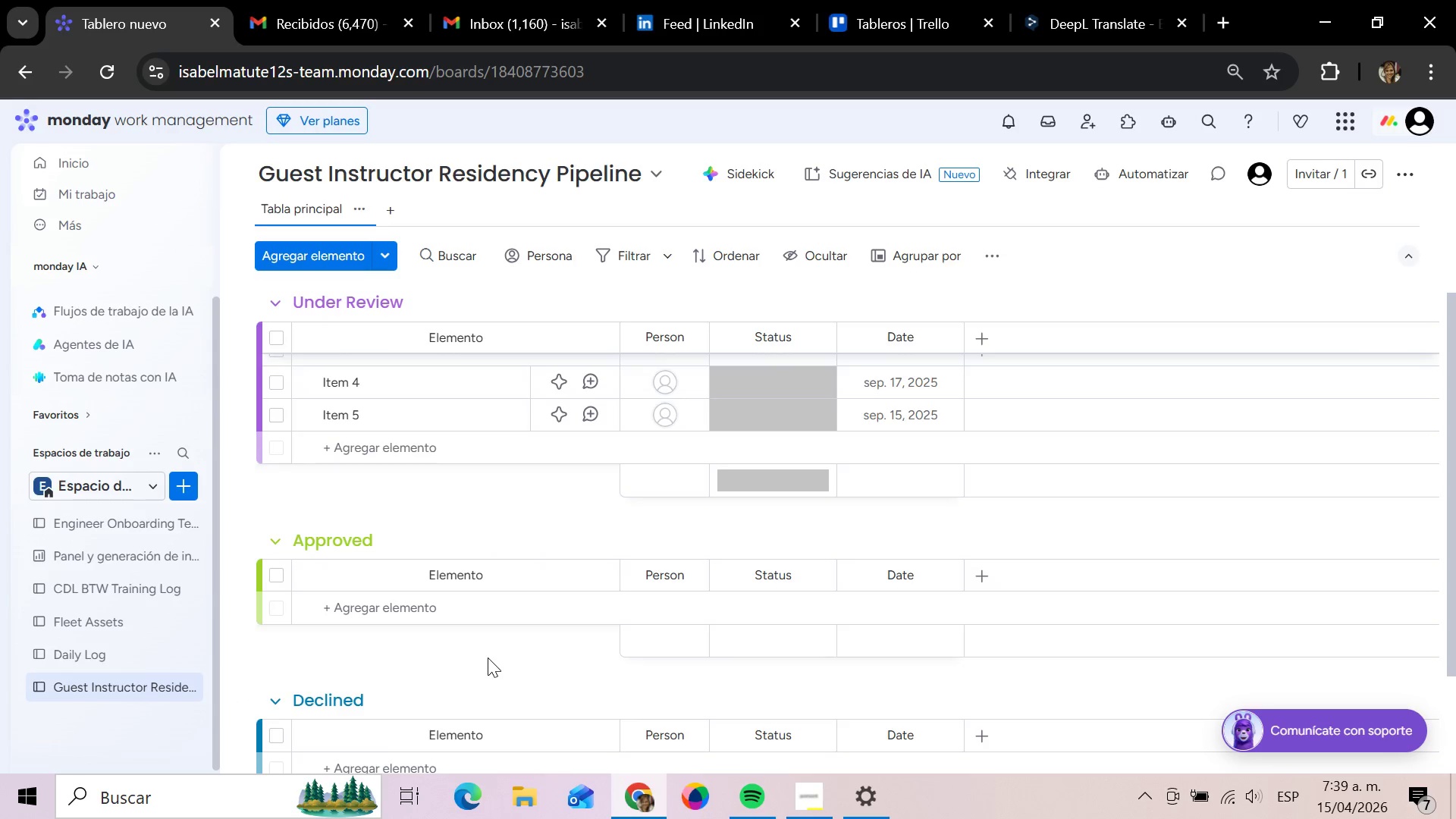 
scroll: coordinate [494, 630], scroll_direction: up, amount: 15.0
 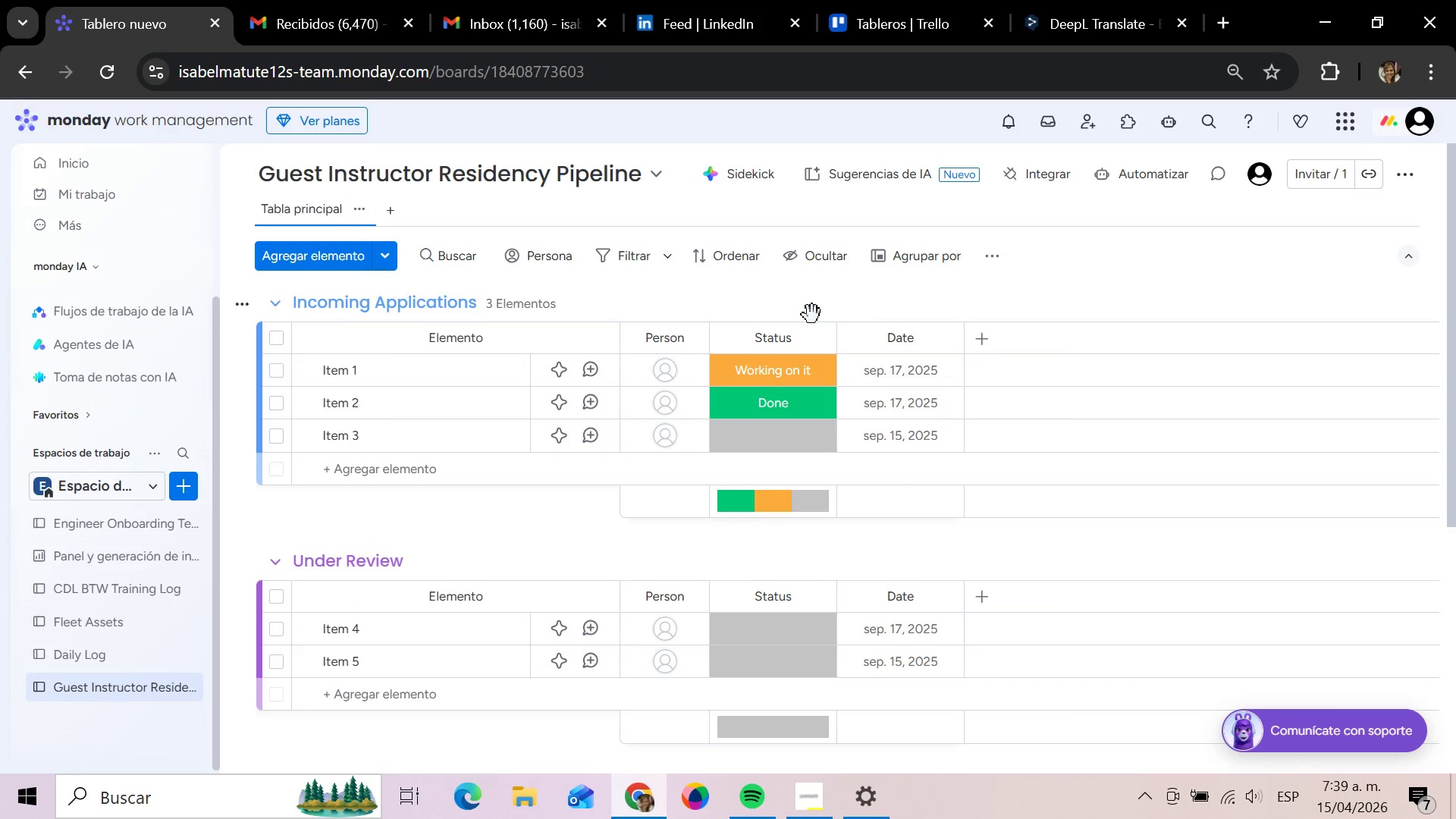 
wait(10.78)
 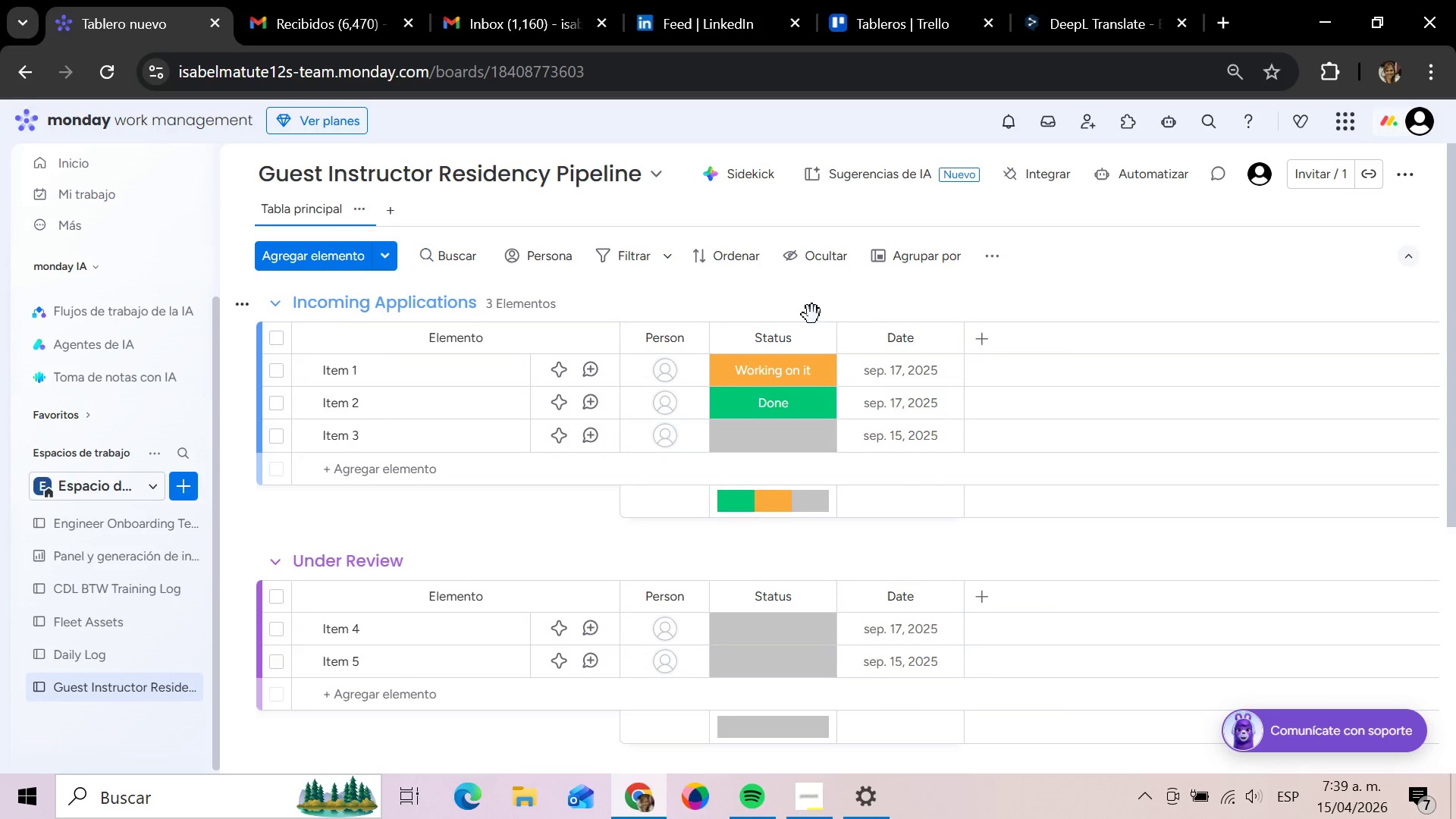 
scroll: coordinate [469, 473], scroll_direction: up, amount: 4.0
 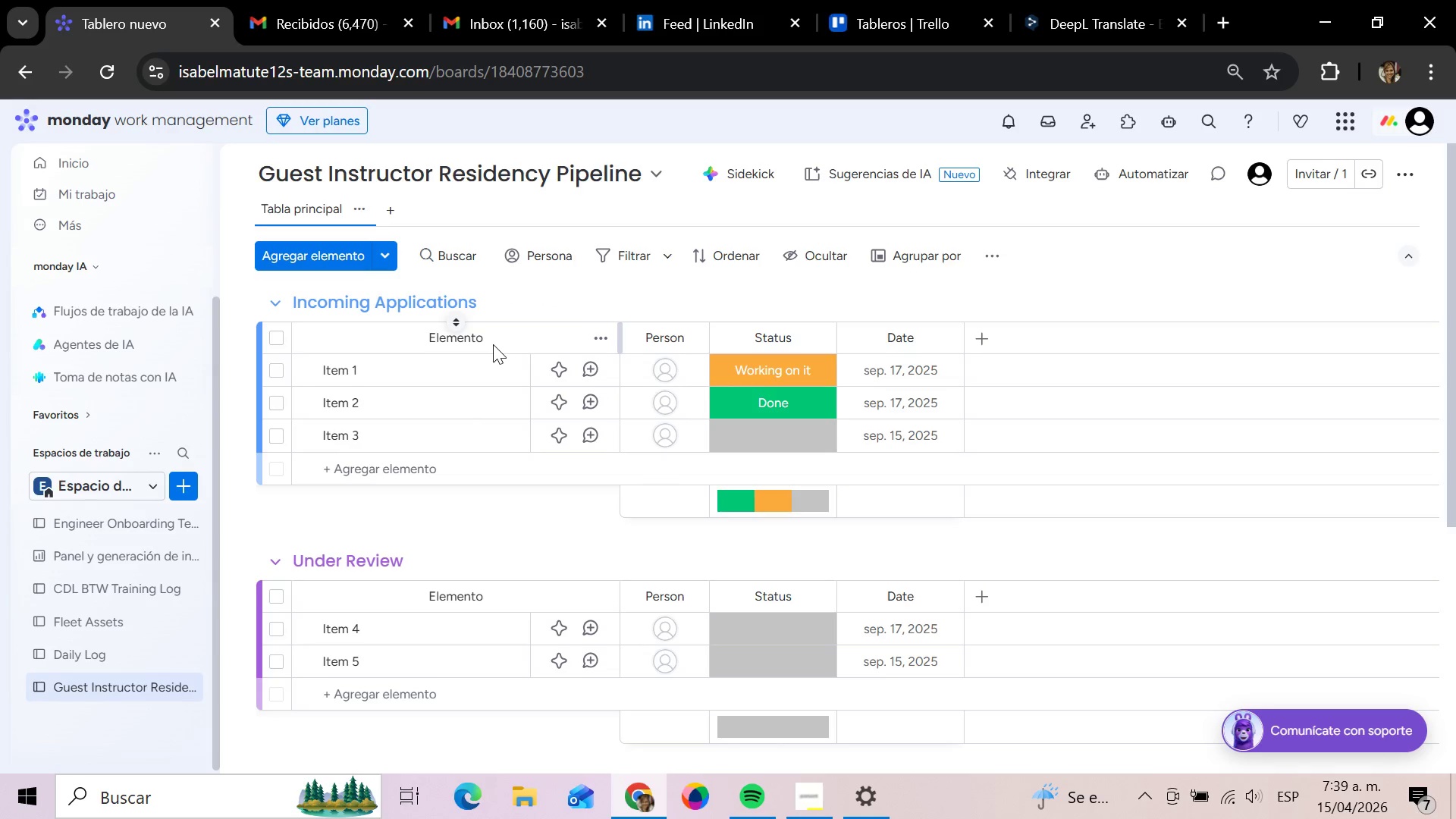 
left_click([493, 342])
 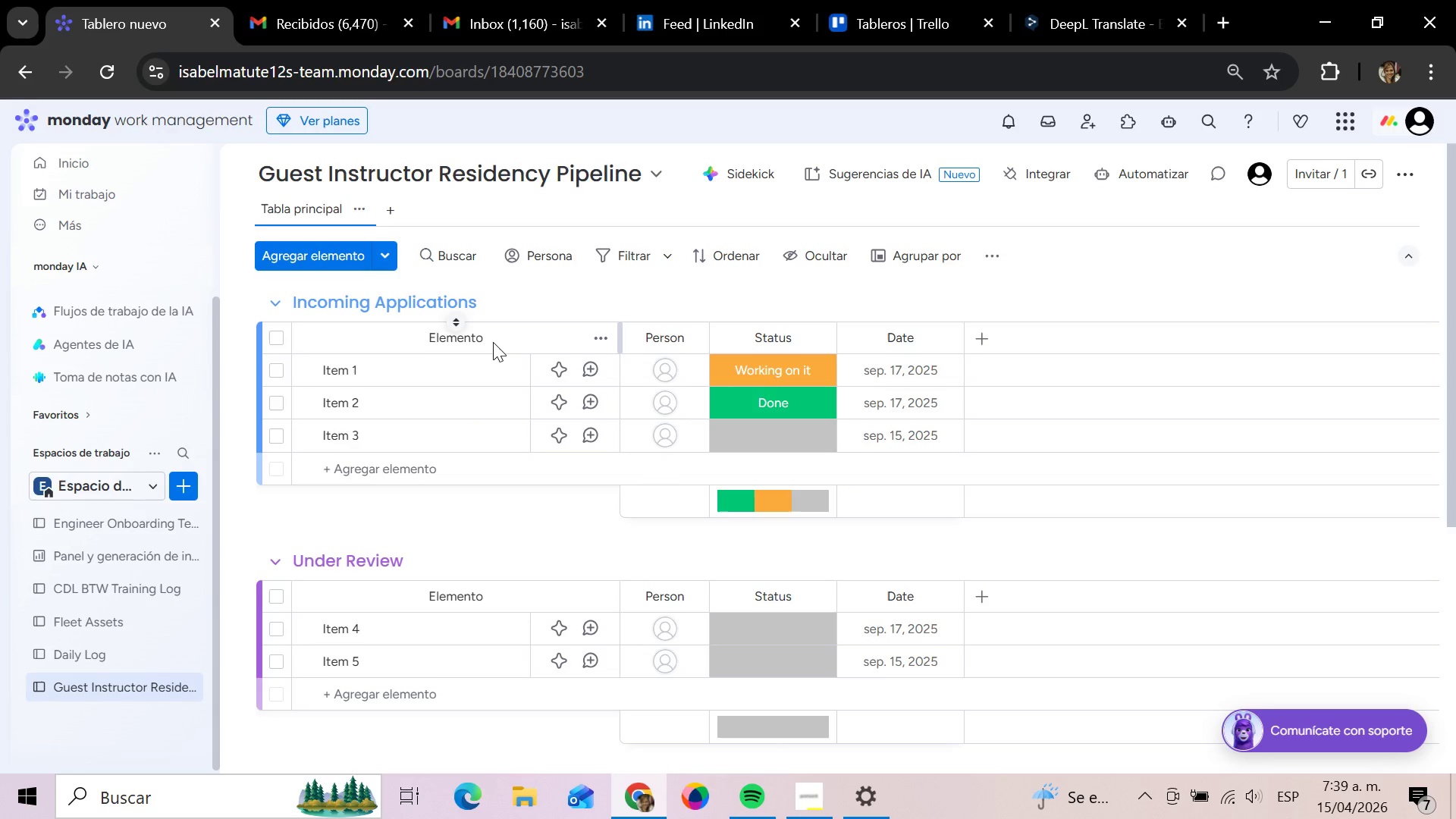 
left_click([483, 337])
 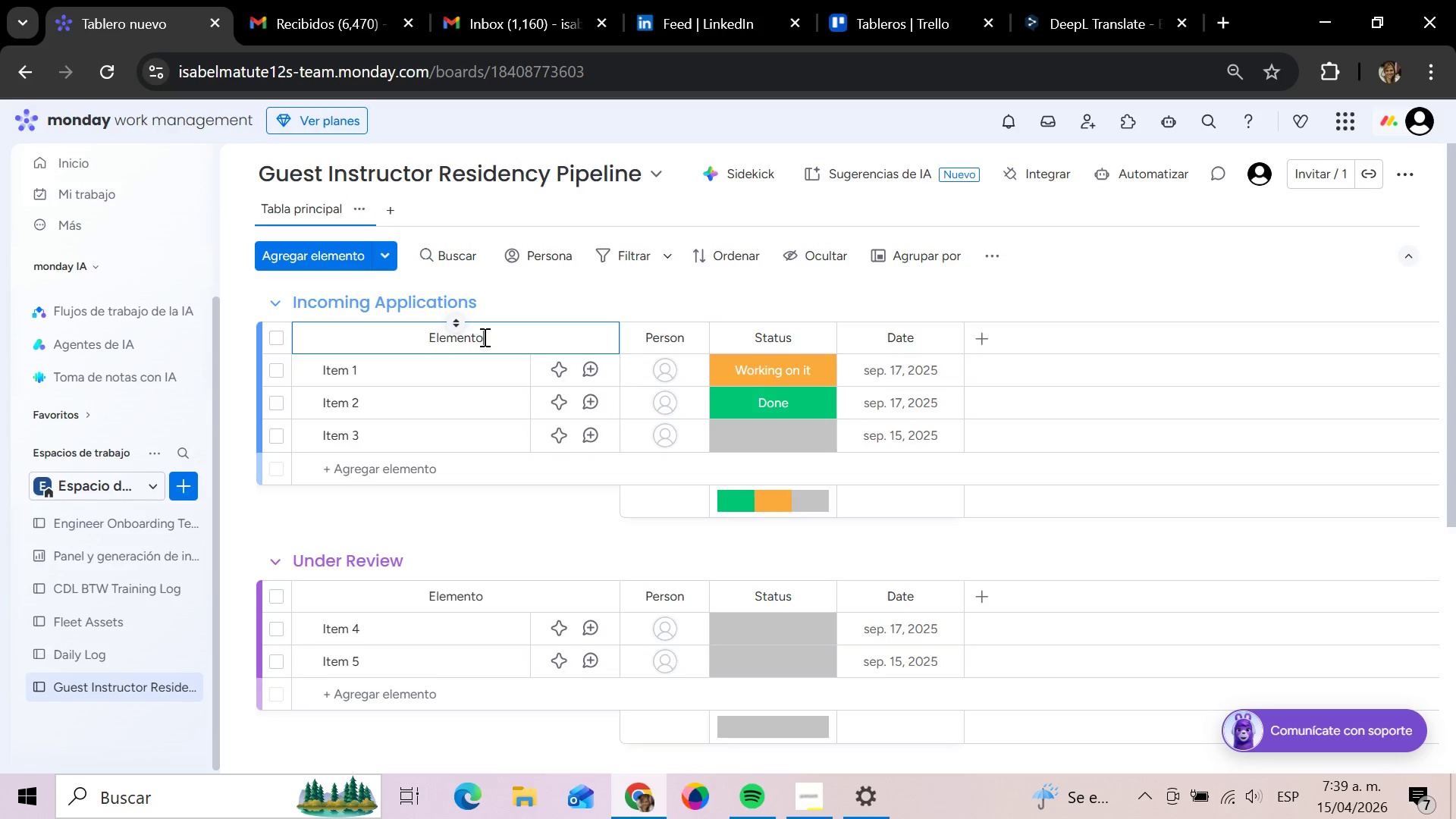 
hold_key(key=Backspace, duration=1.03)
 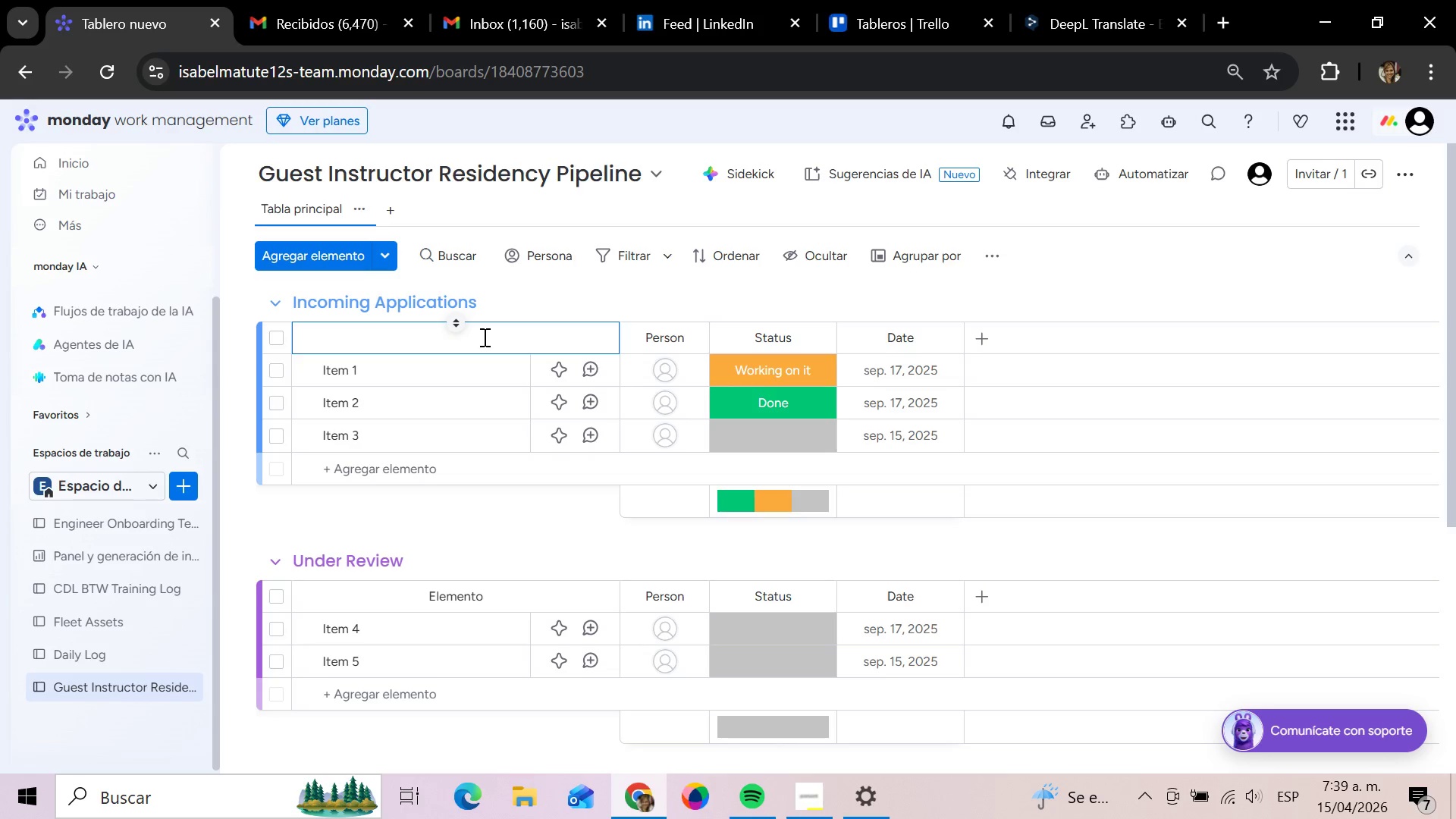 
type(Name)
 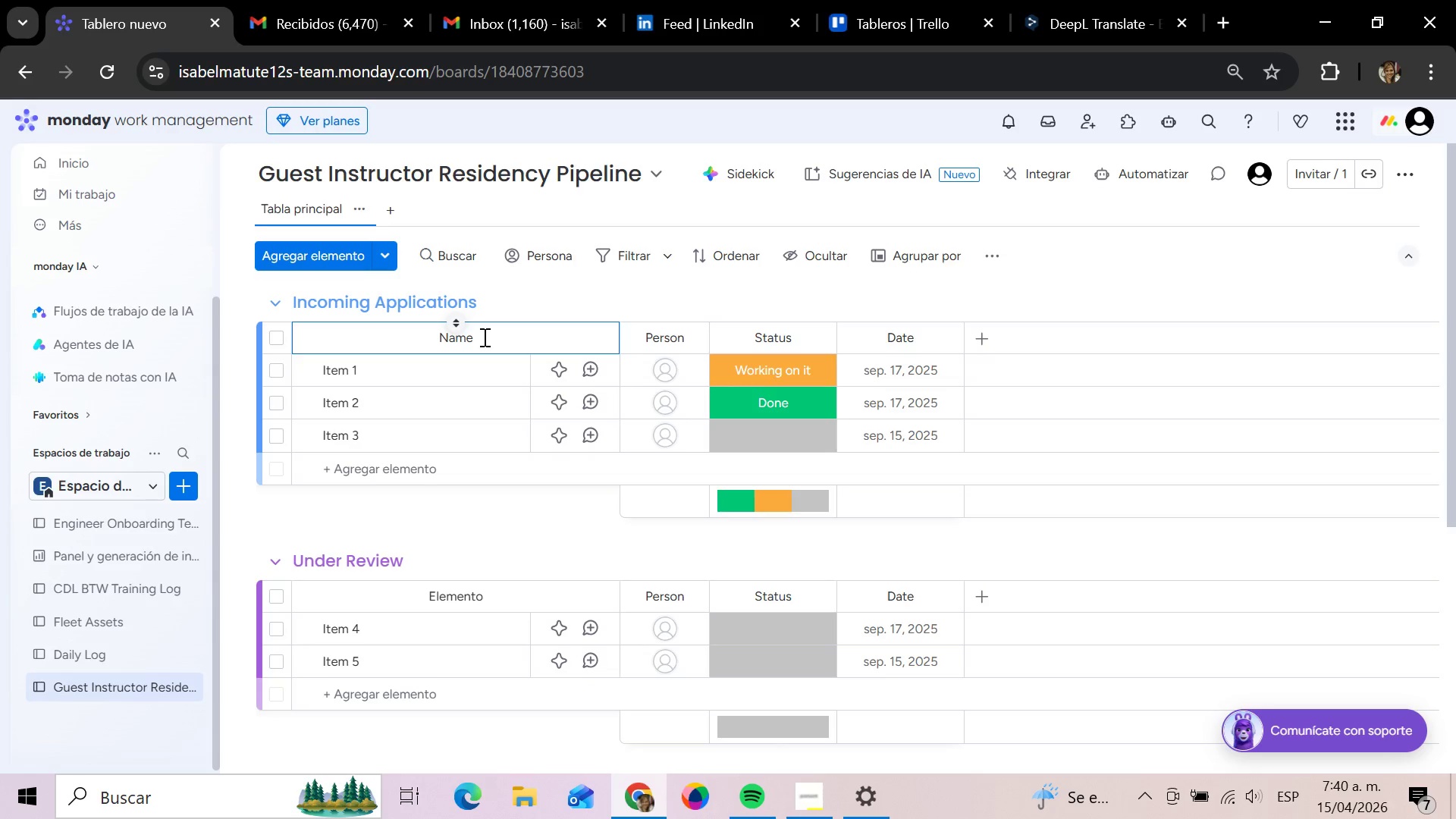 
wait(8.86)
 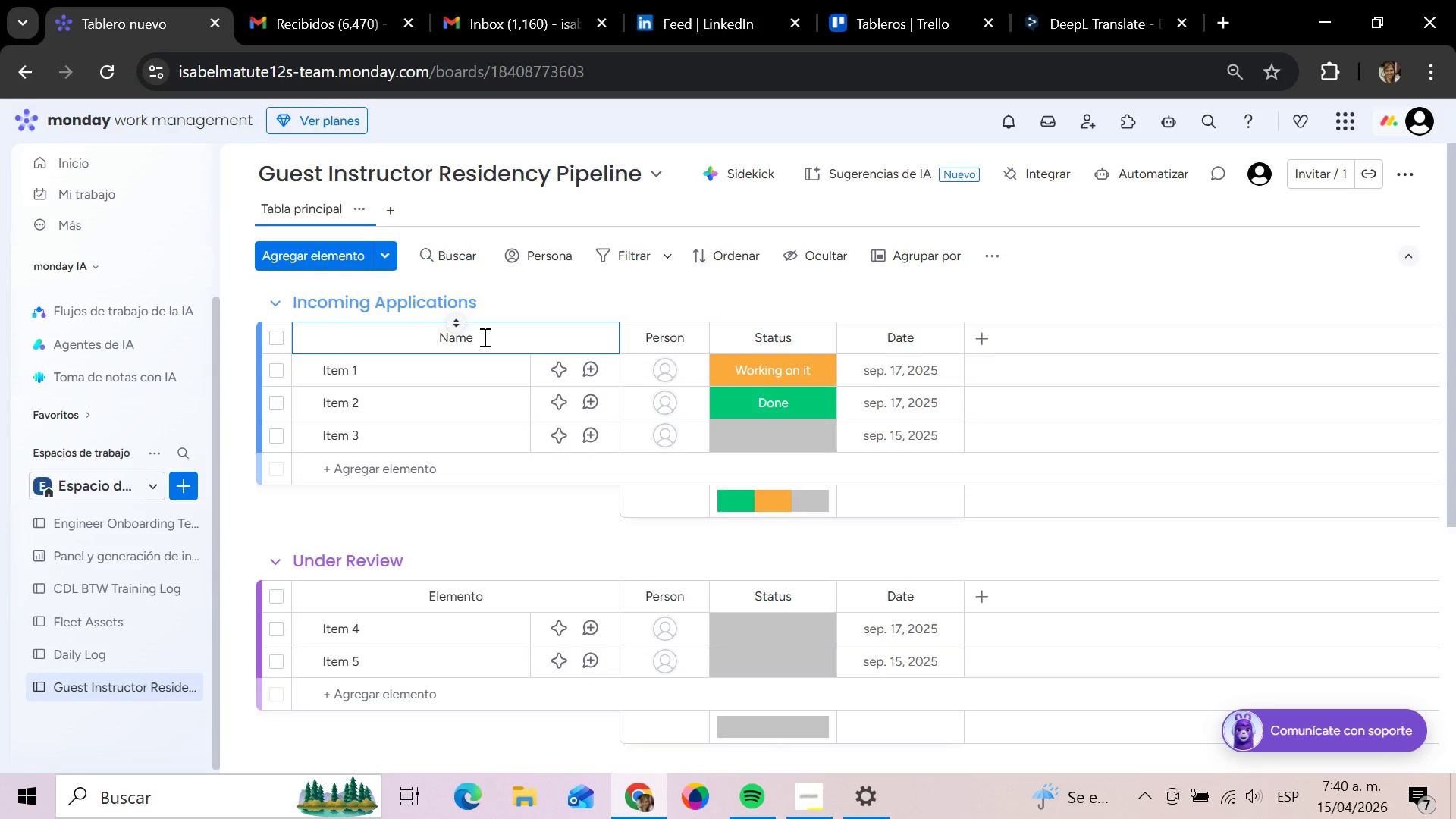 
left_click([687, 339])
 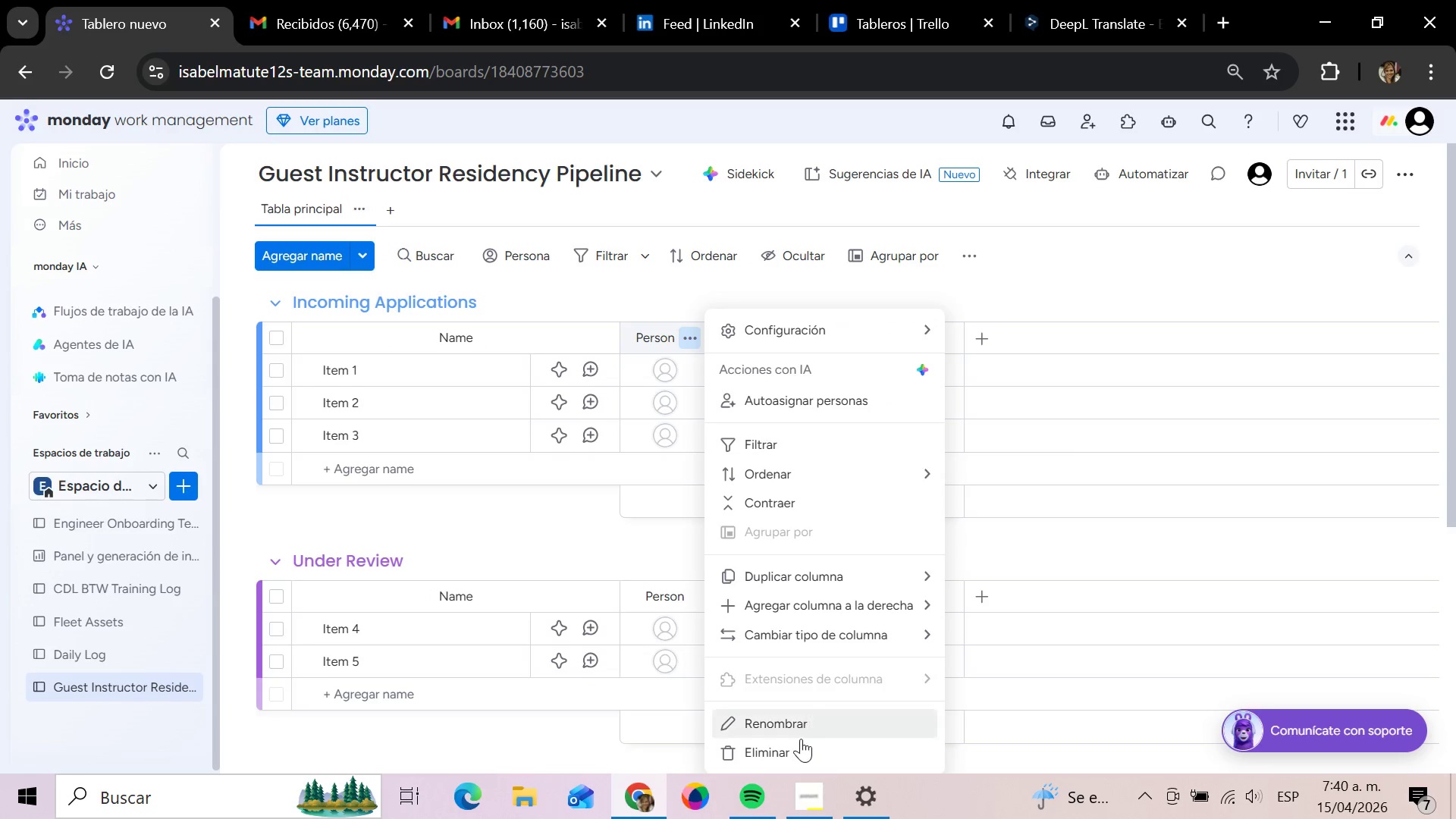 
left_click([799, 747])
 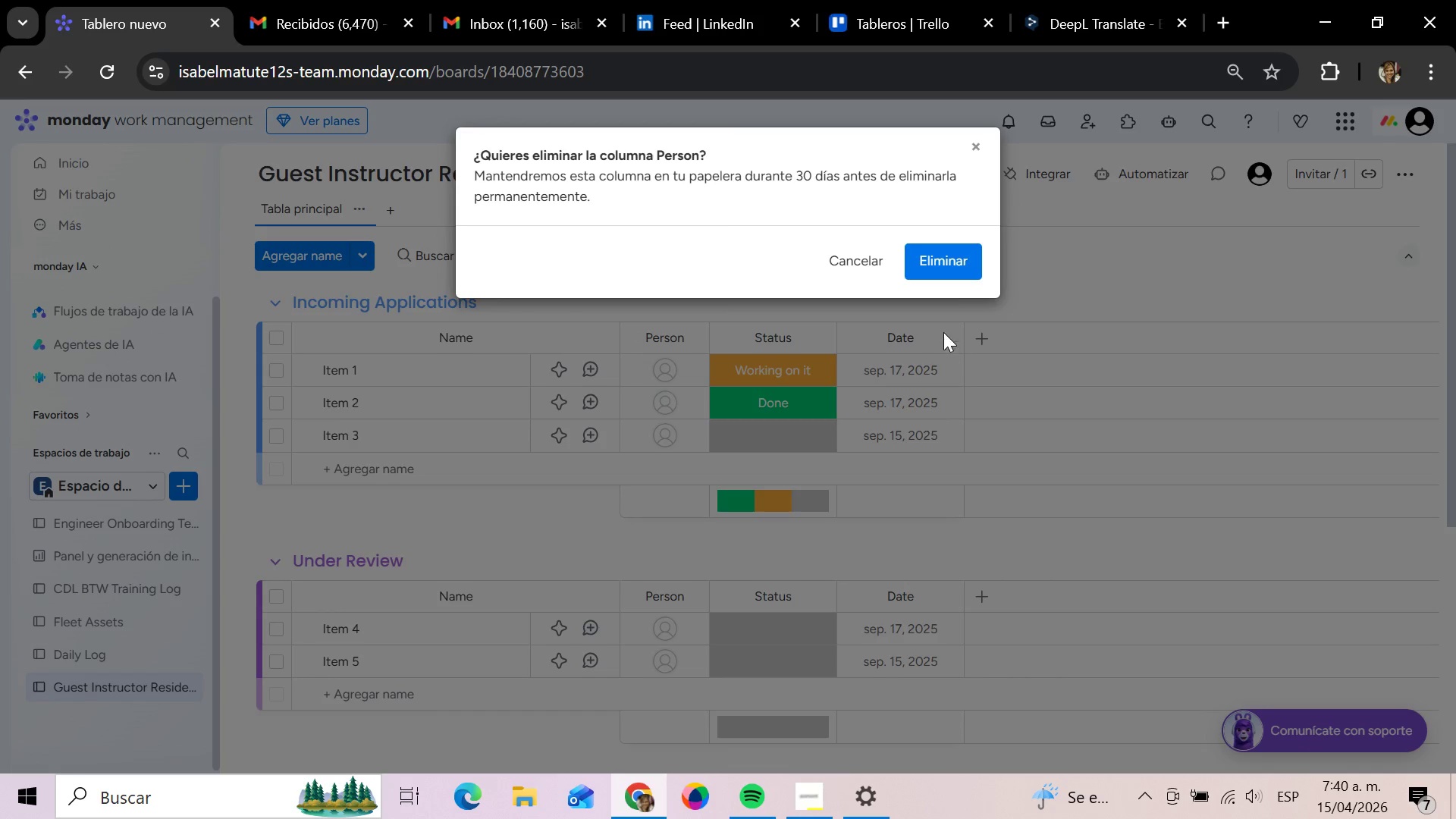 
left_click([947, 253])
 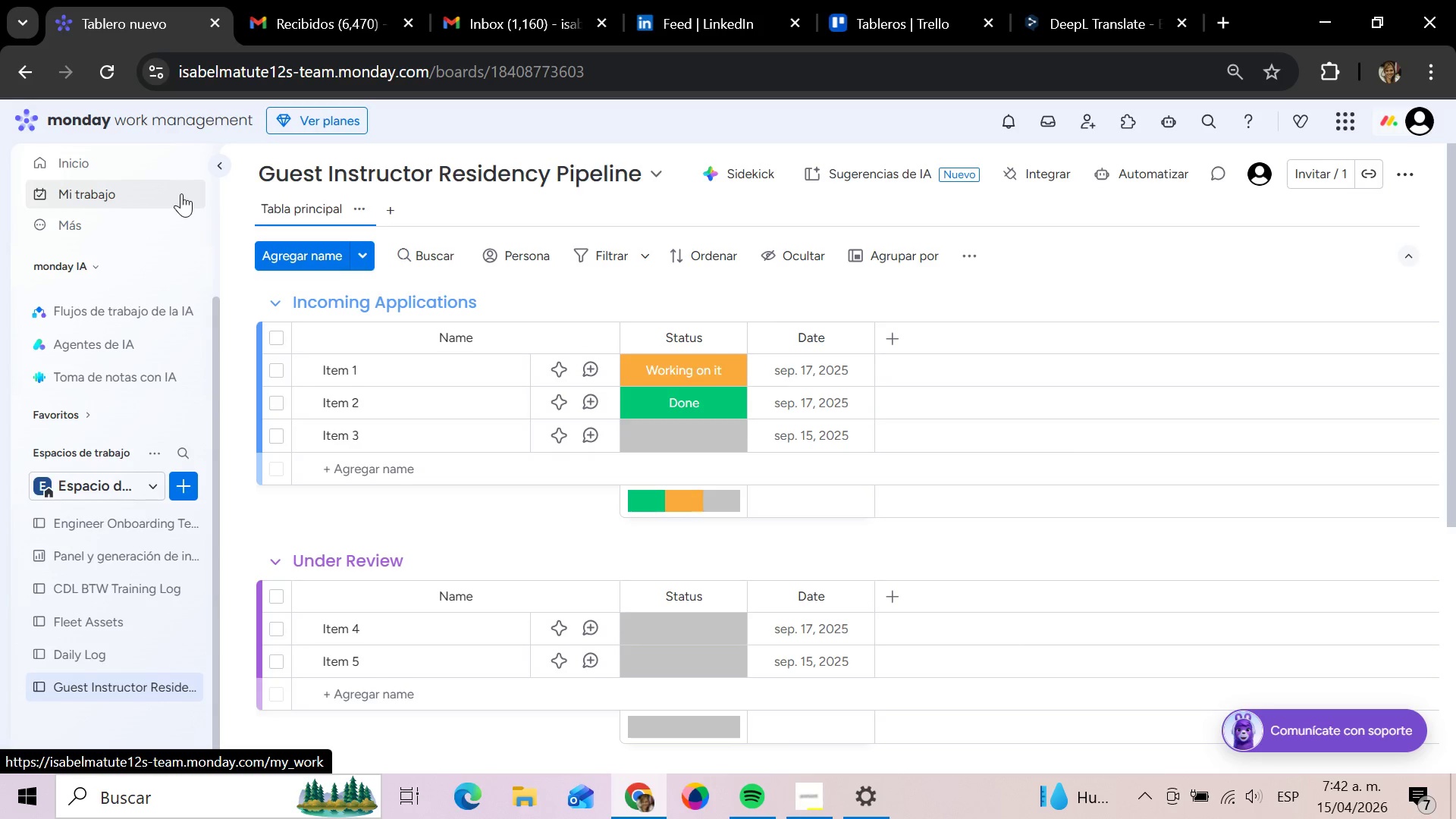 
wait(163.47)
 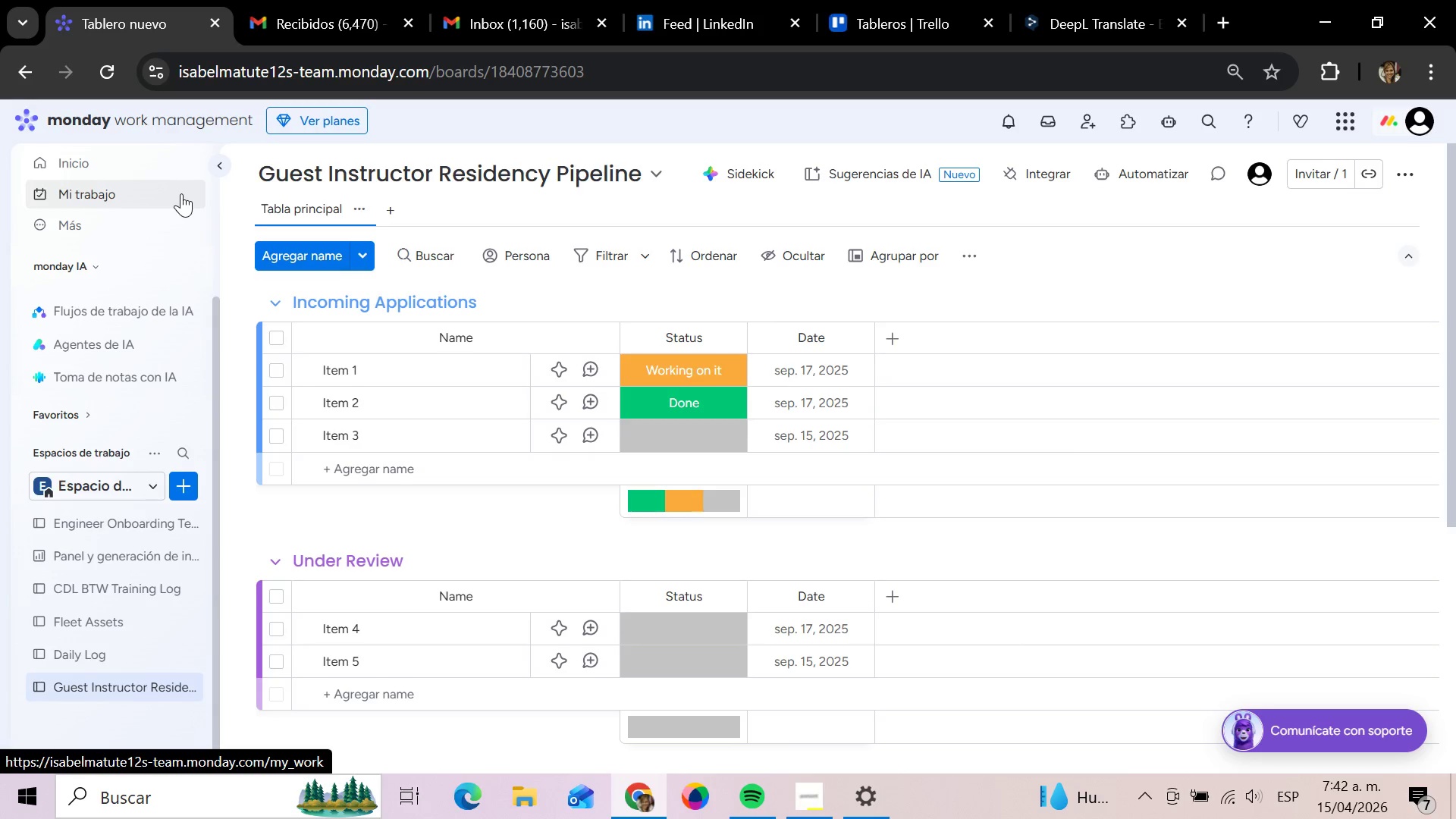 
key(Control+C)
 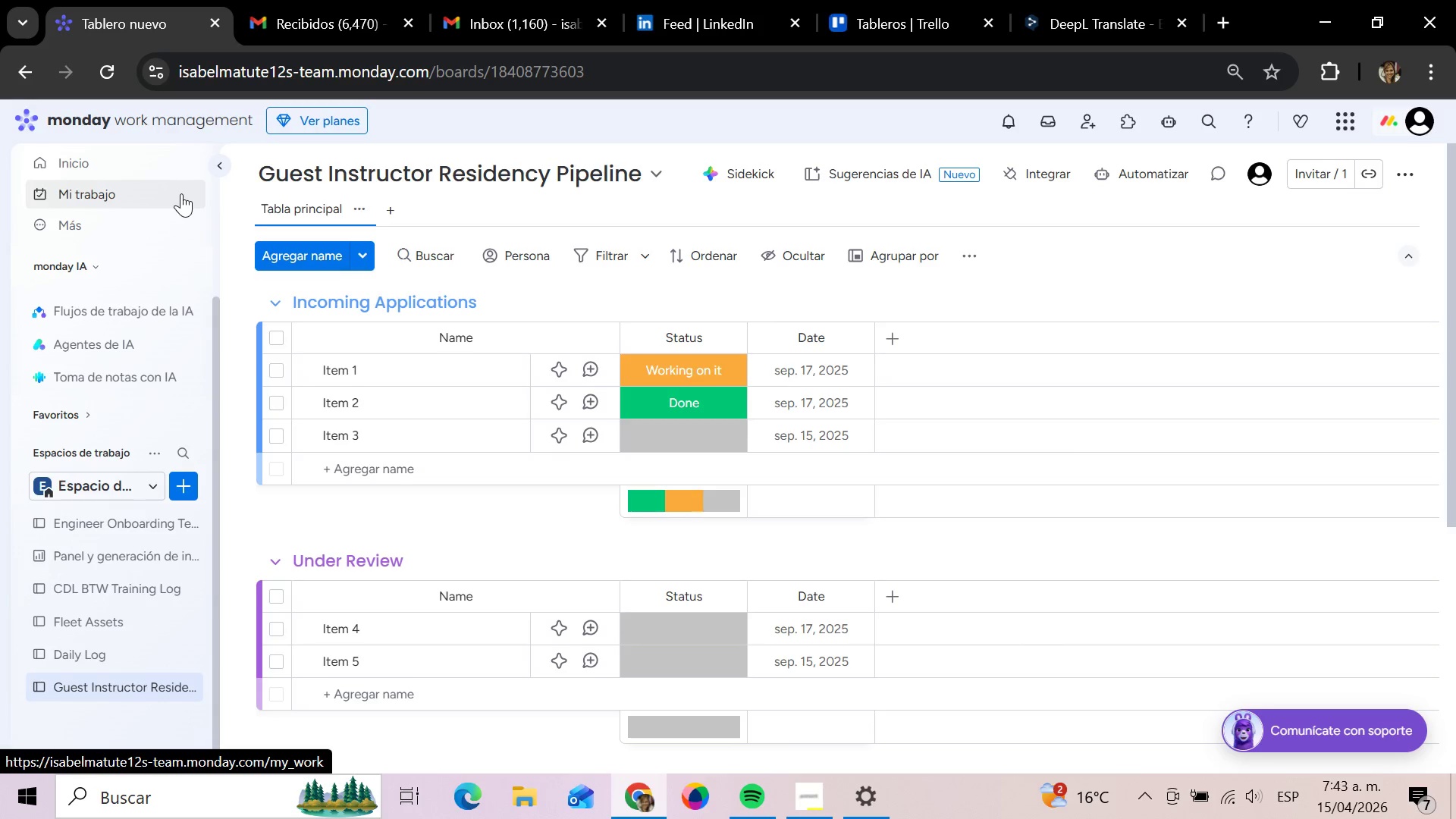 
wait(12.72)
 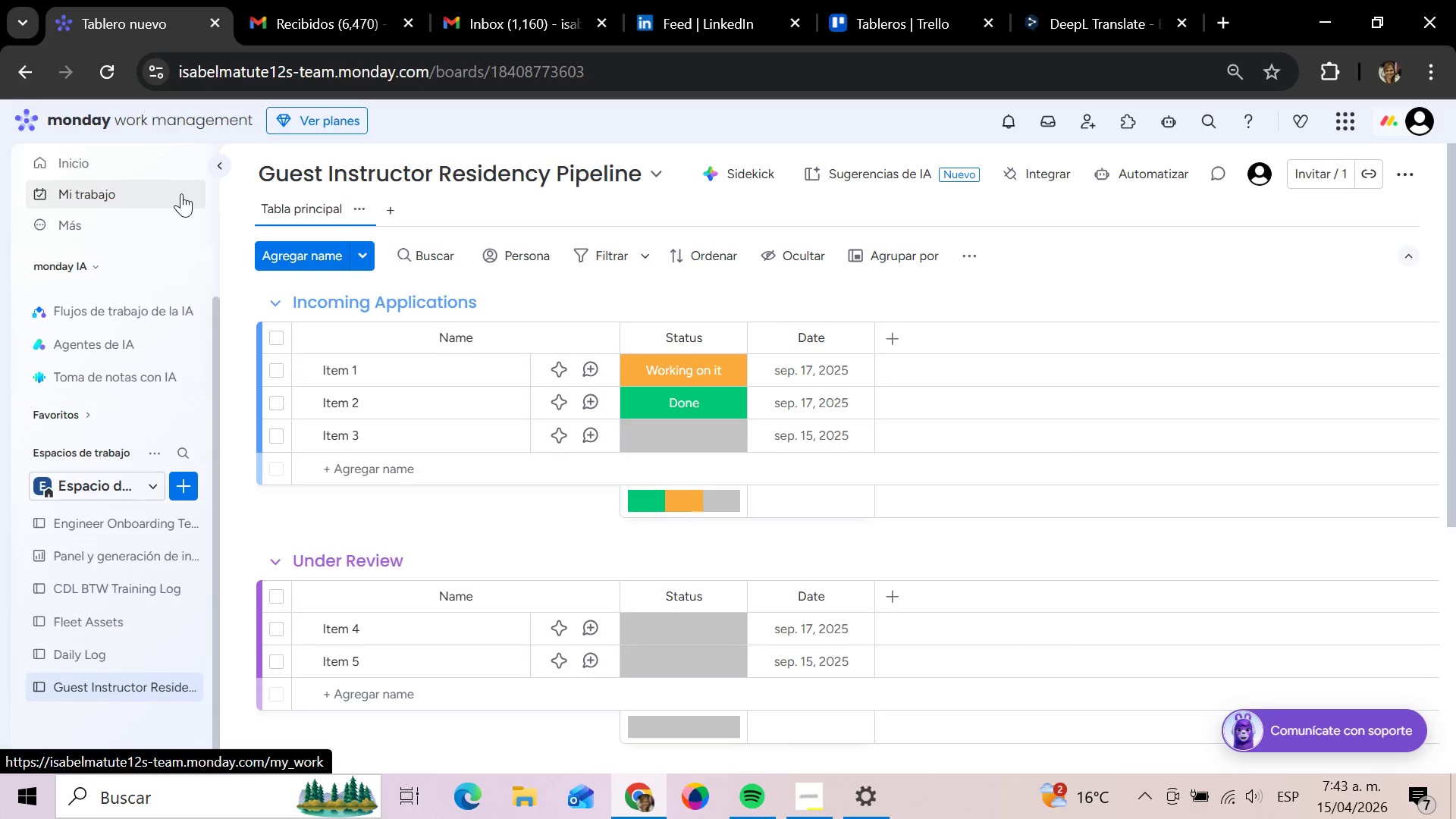 
type(puedes )
 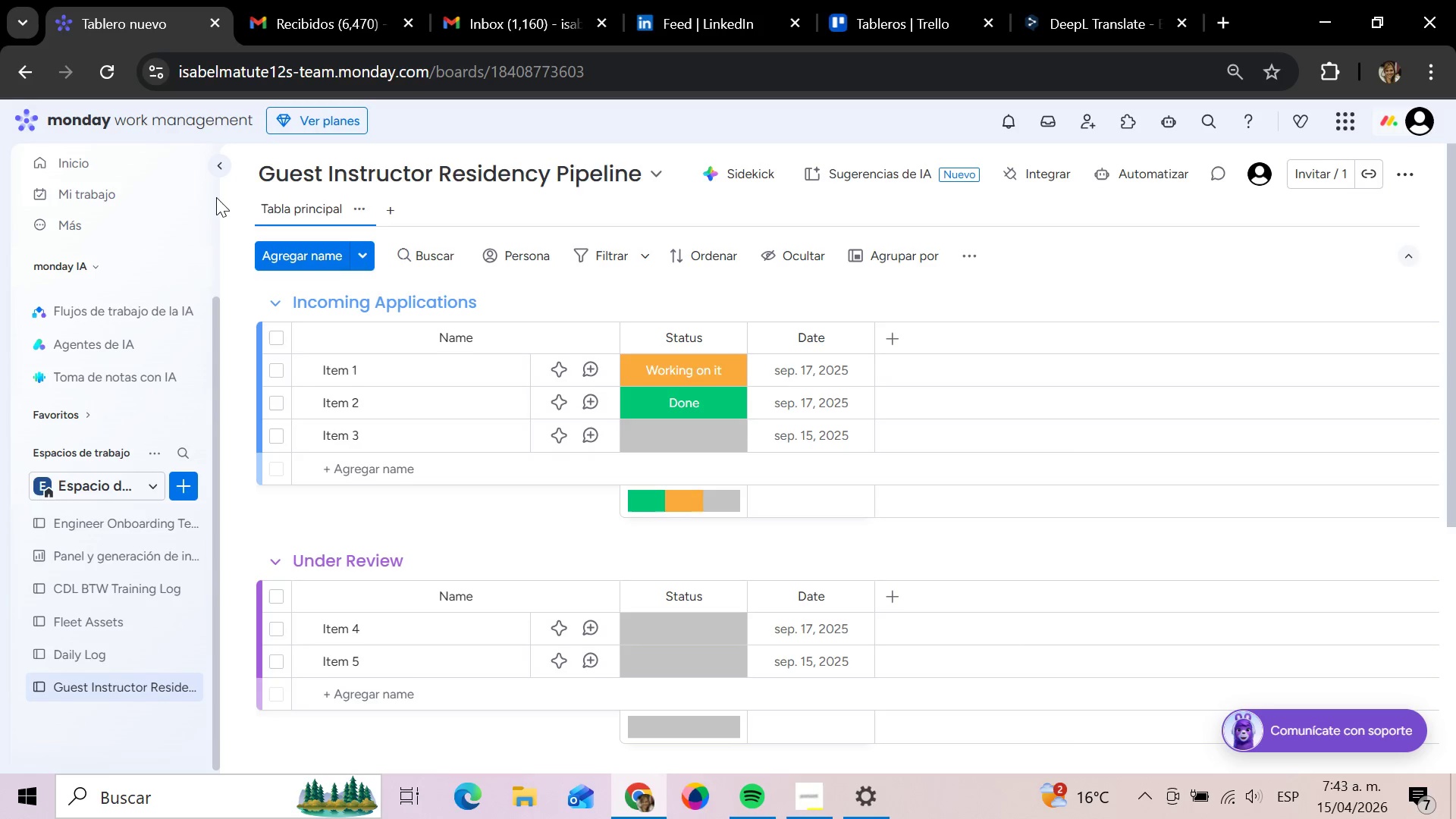 
wait(13.8)
 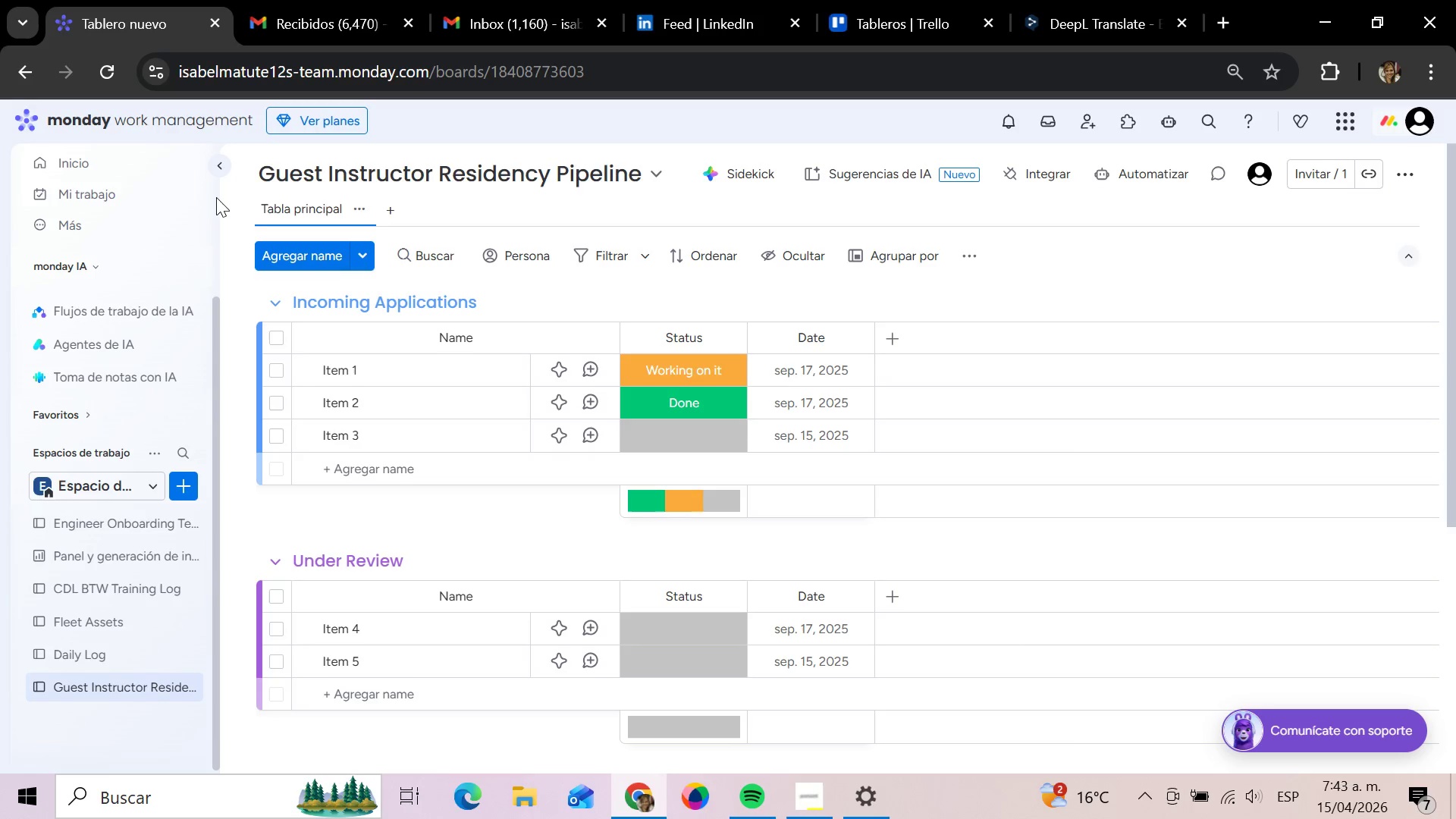 
type(pue)
 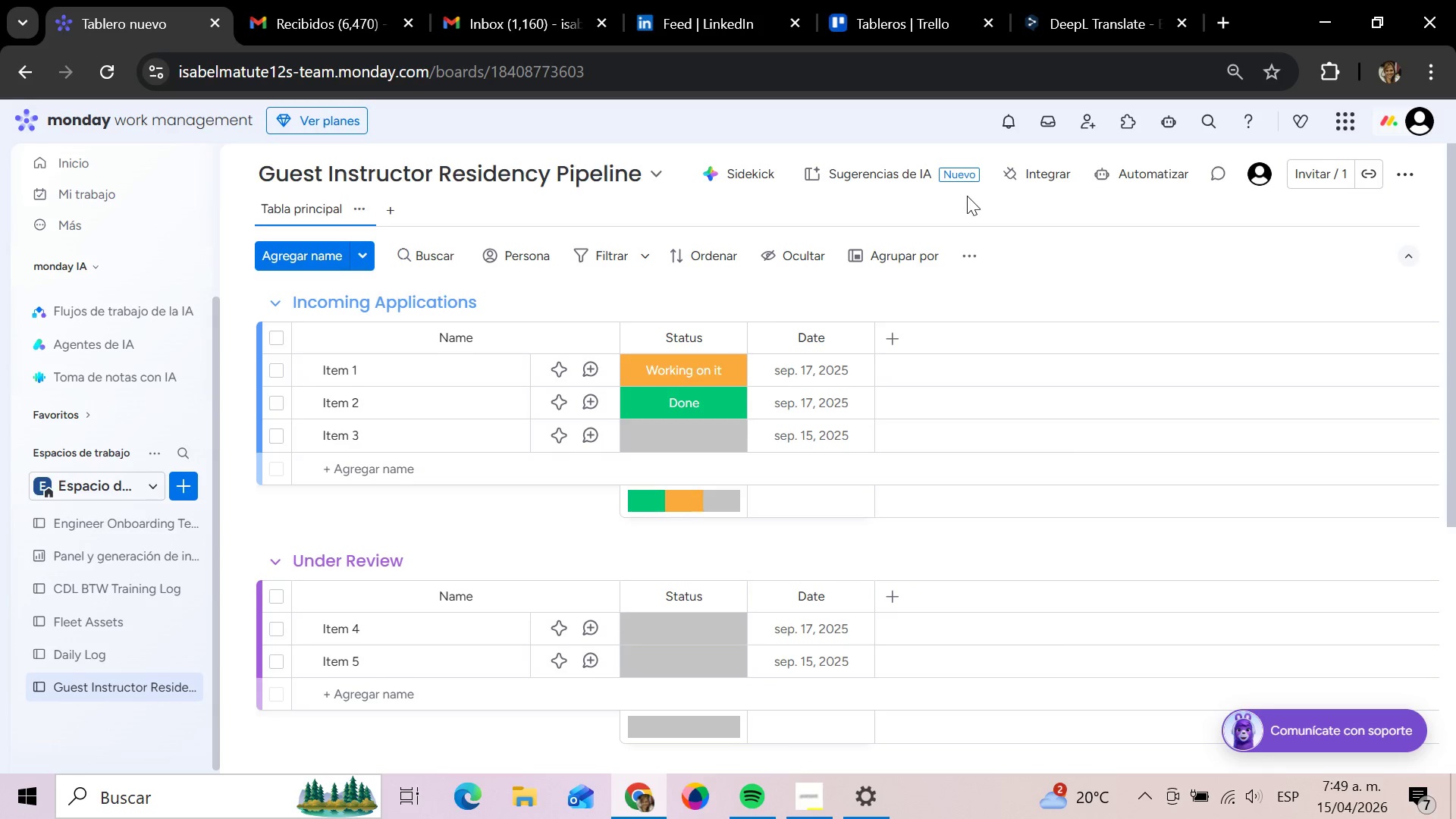 
wait(385.61)
 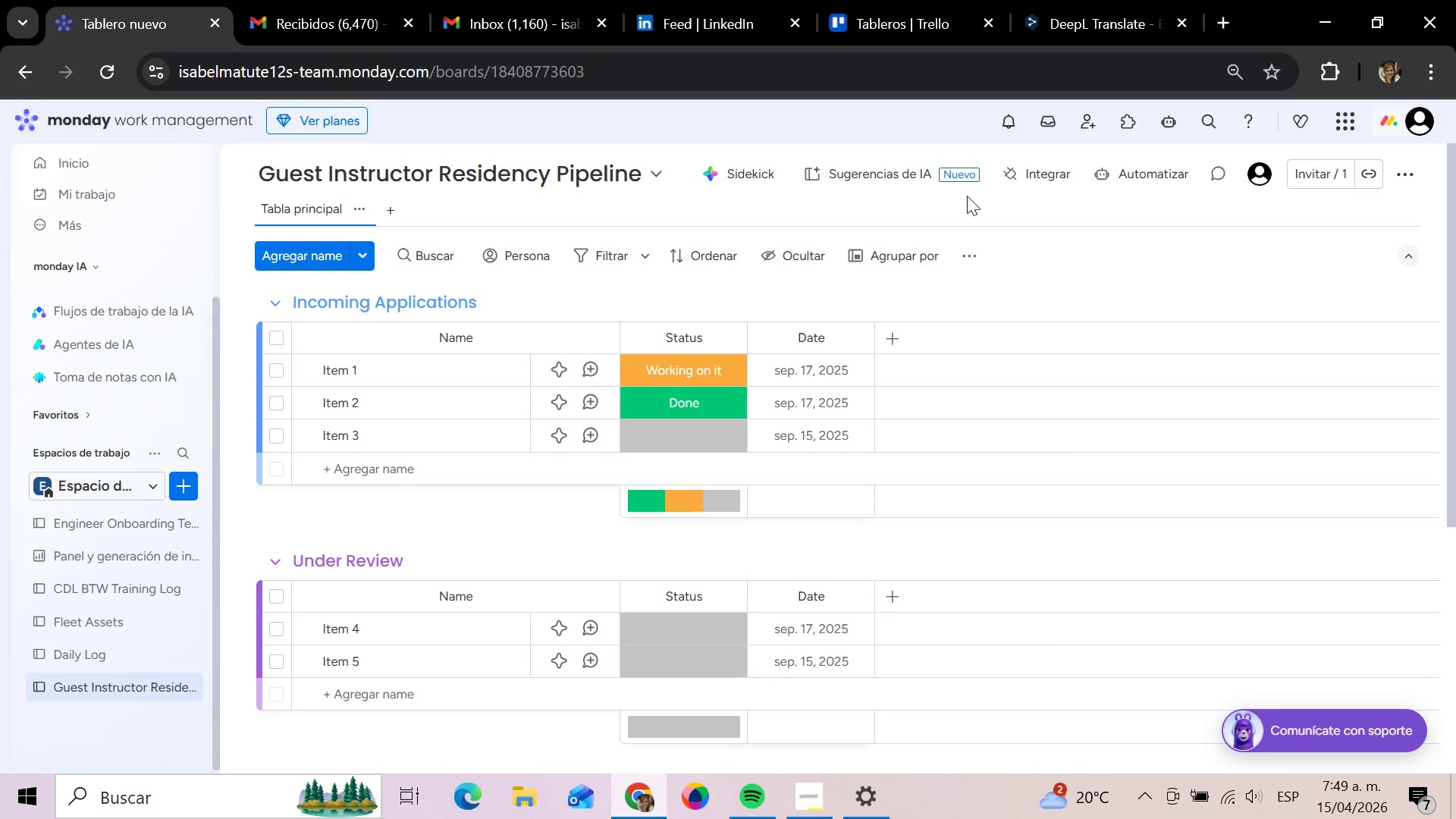 
left_click([702, 371])
 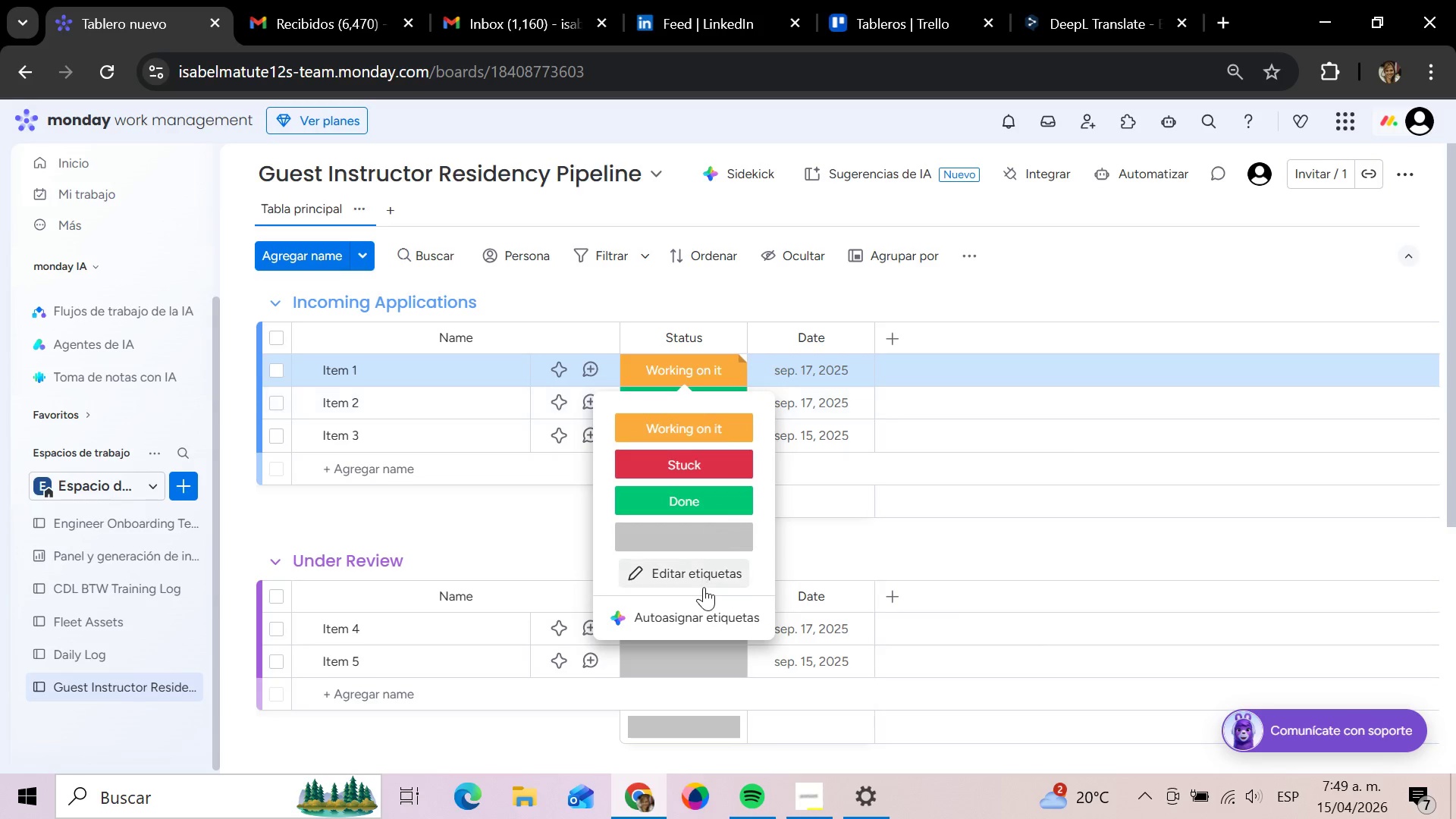 
left_click([704, 577])
 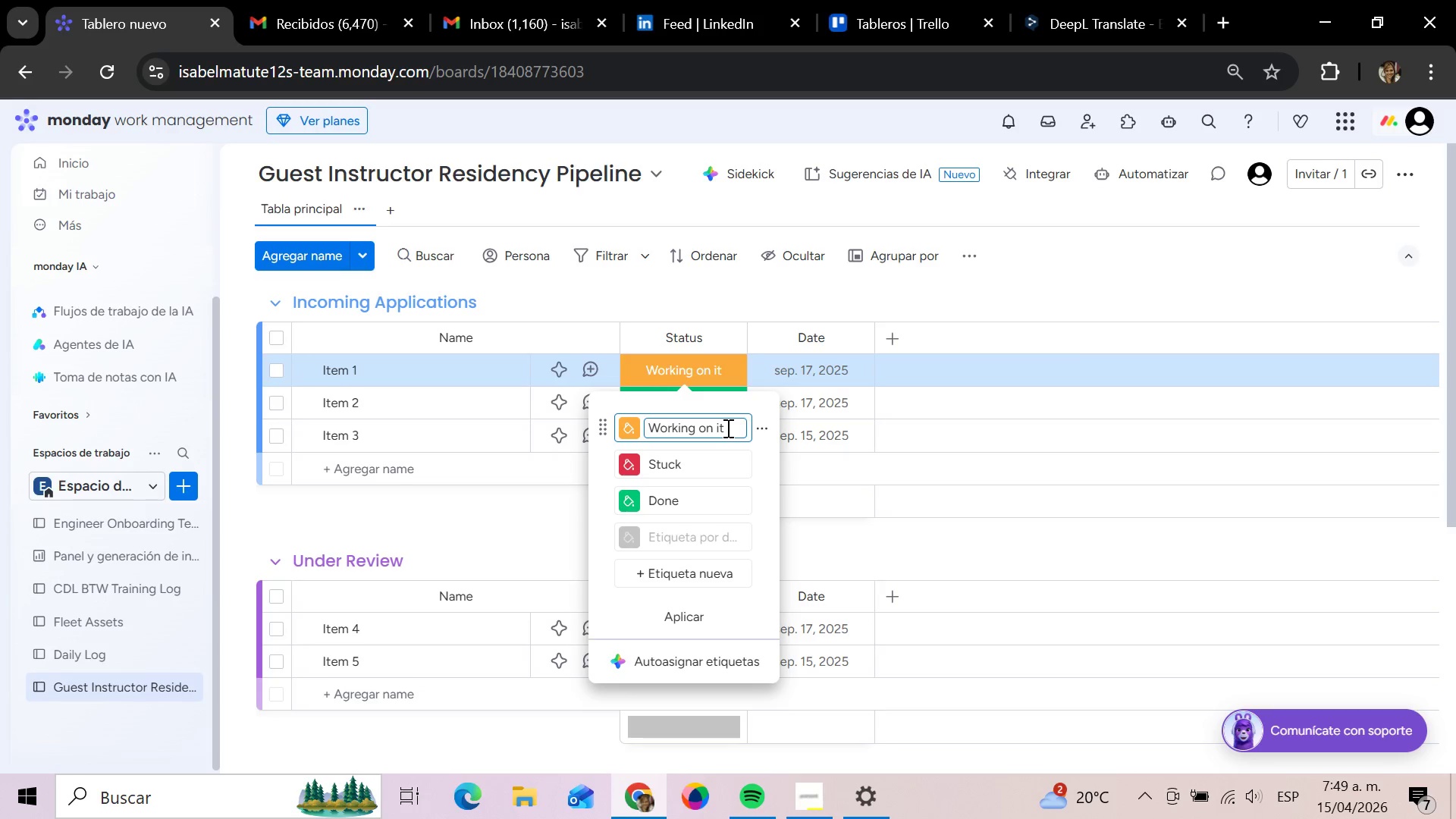 
wait(5.97)
 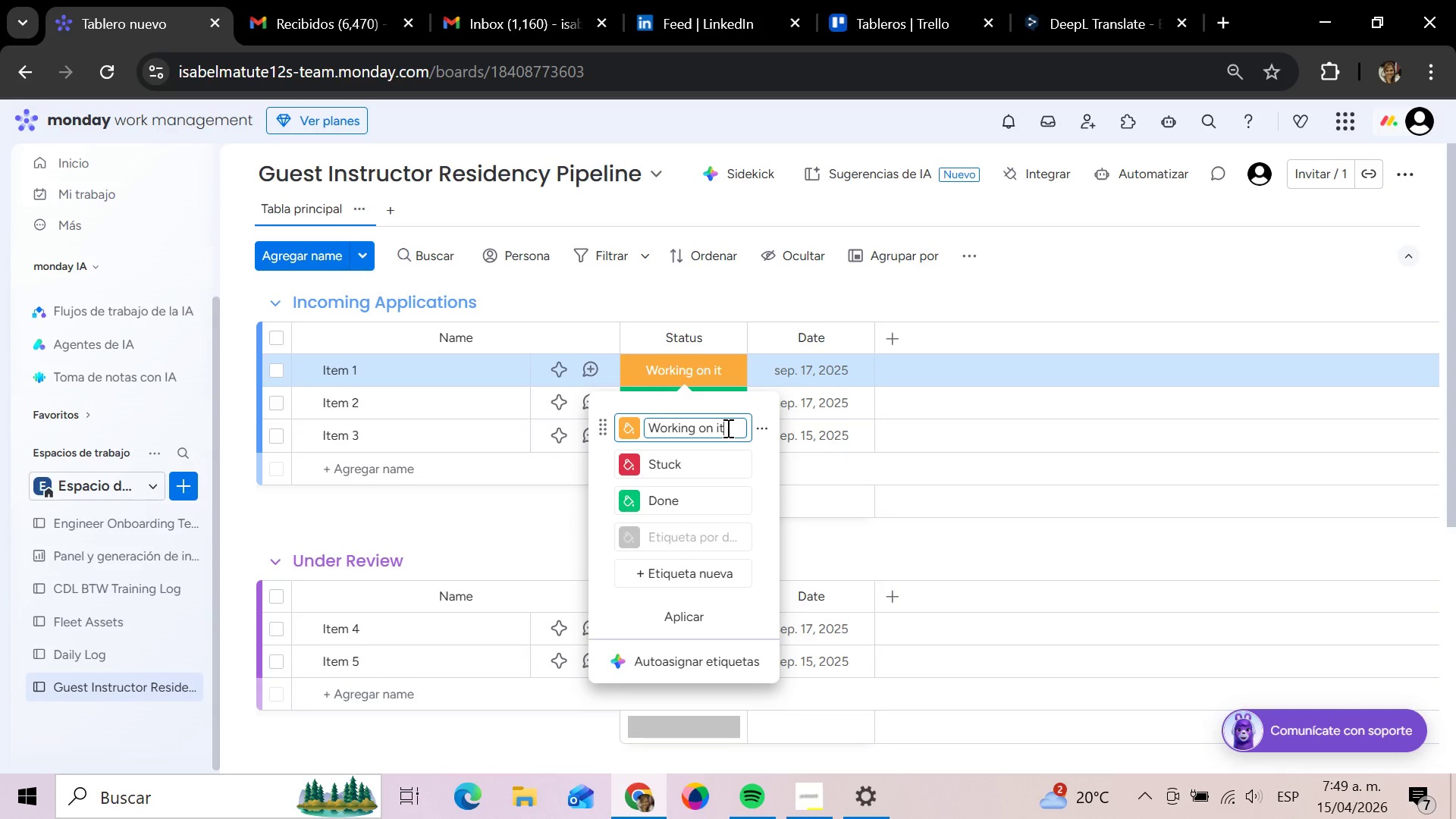 
left_click_drag(start_coordinate=[733, 425], to_coordinate=[676, 434])
 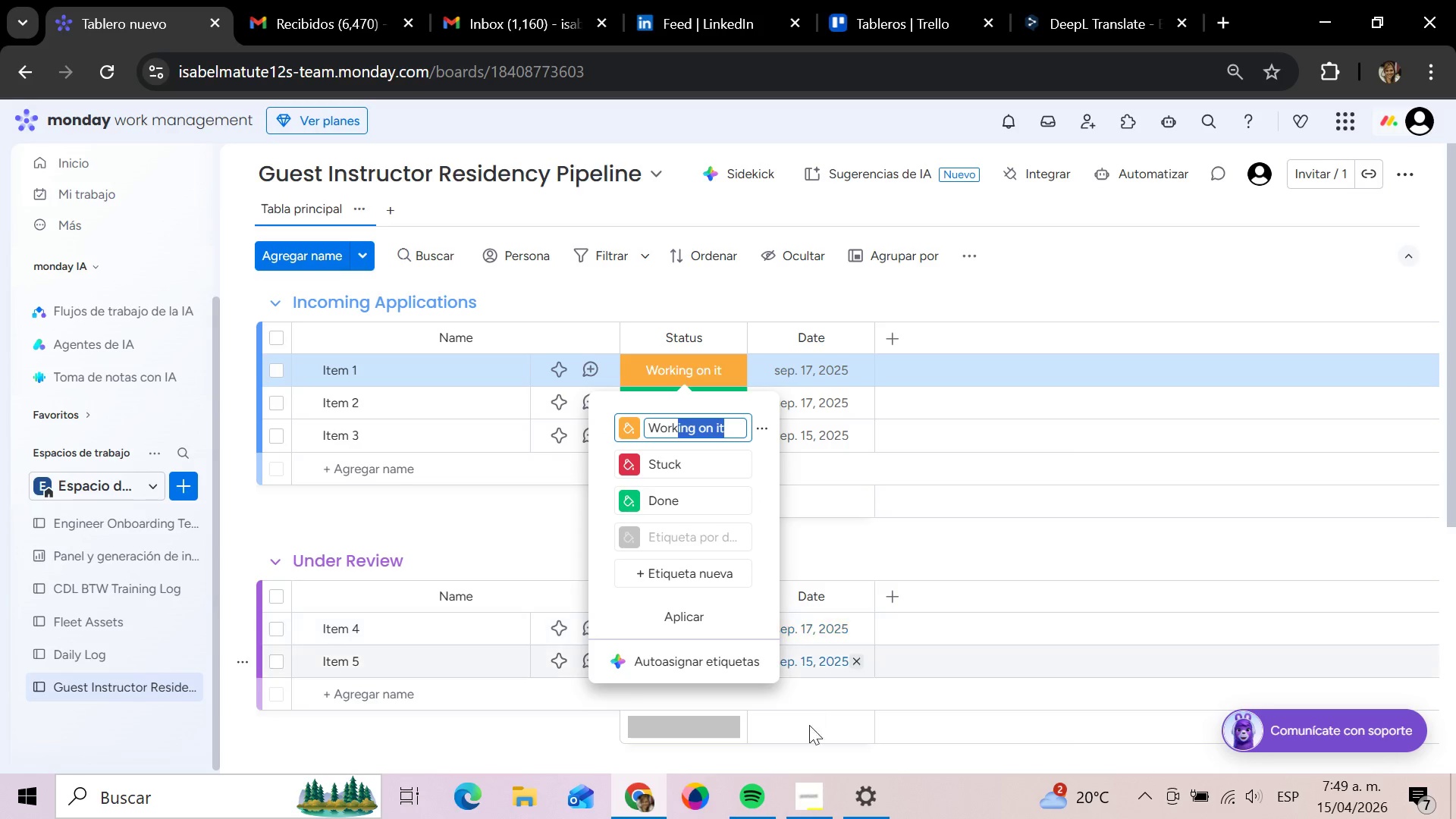 
left_click([811, 795])